 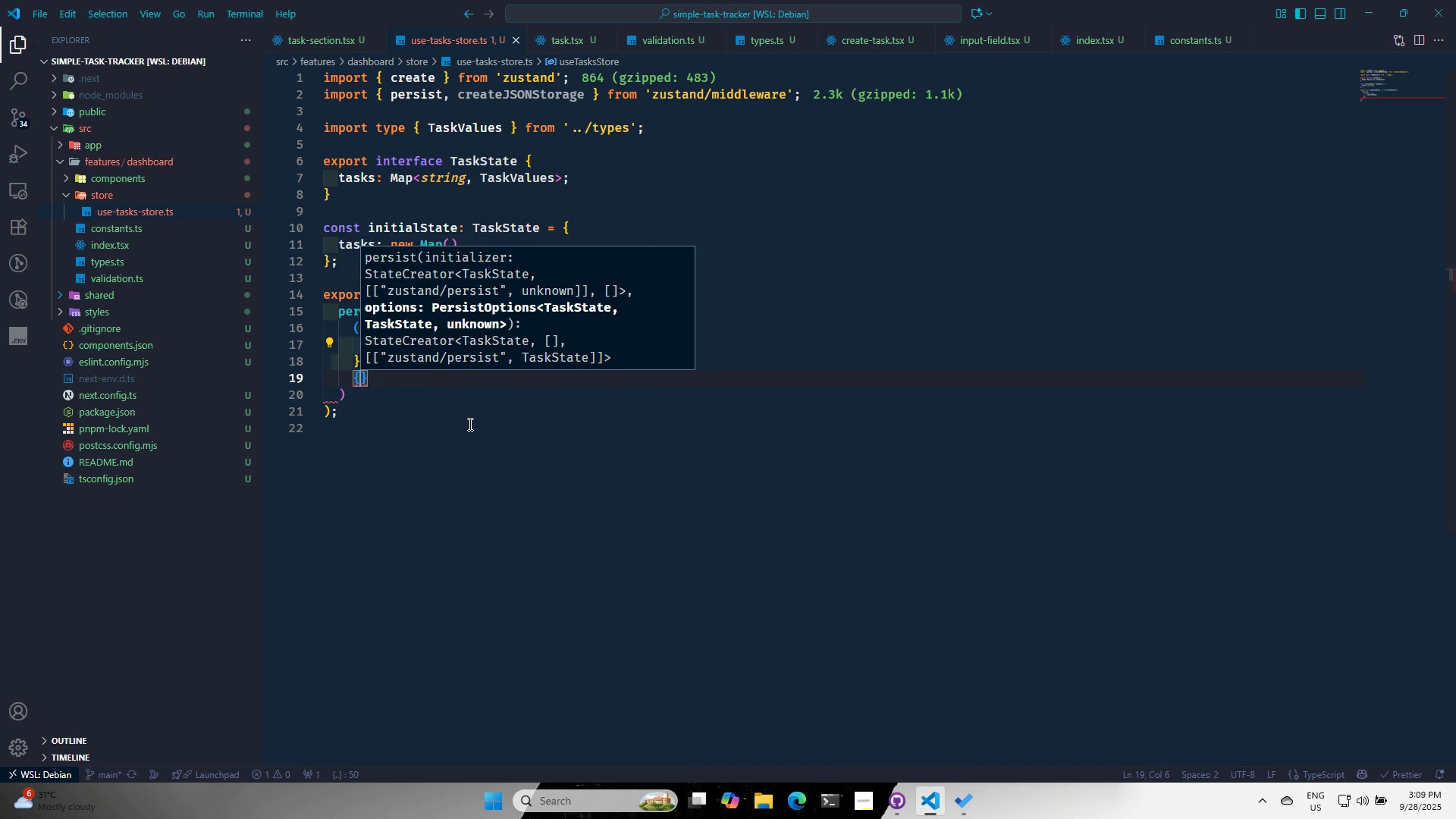 
key(Control+S)
 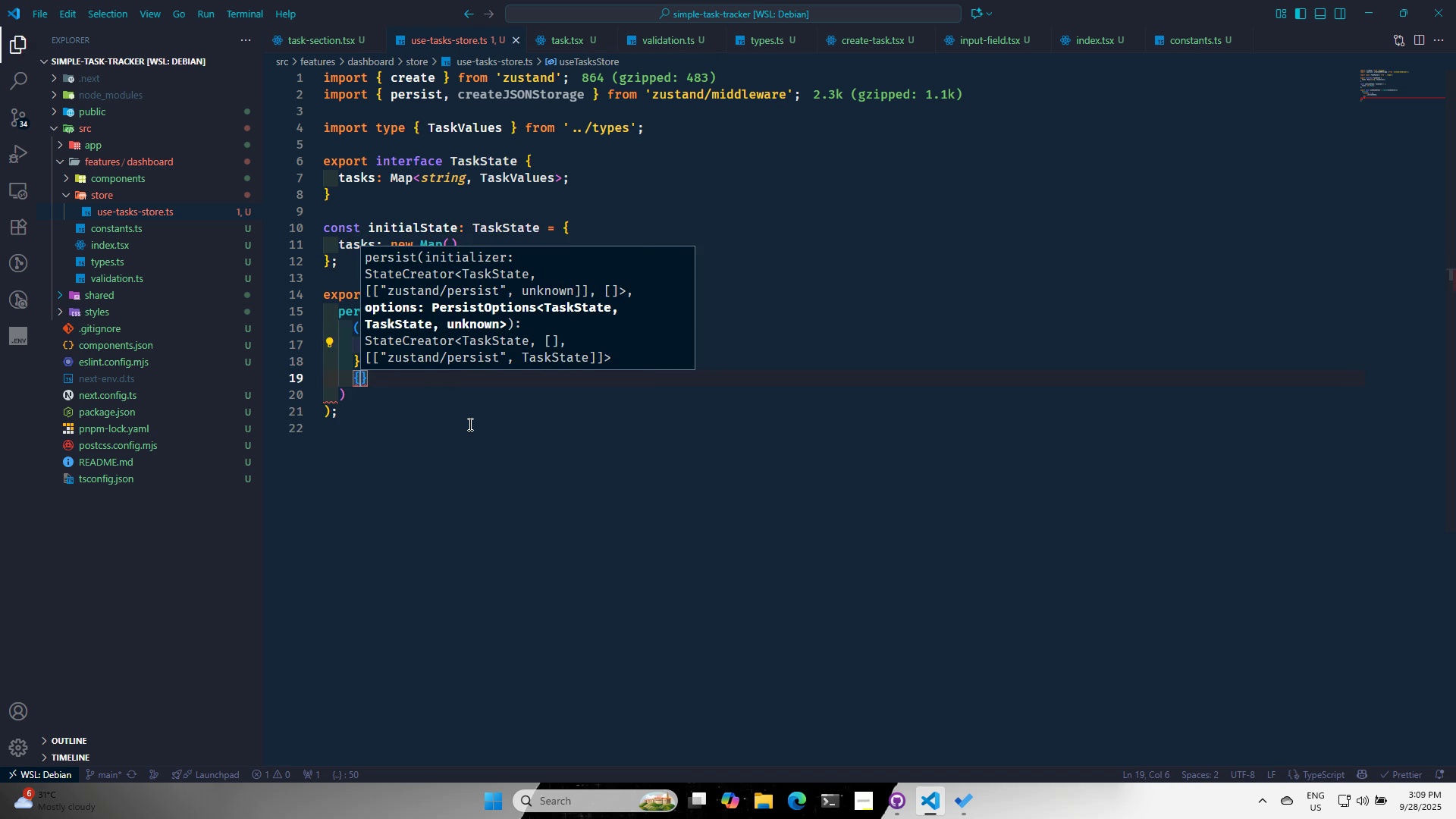 
key(Alt+AltLeft)
 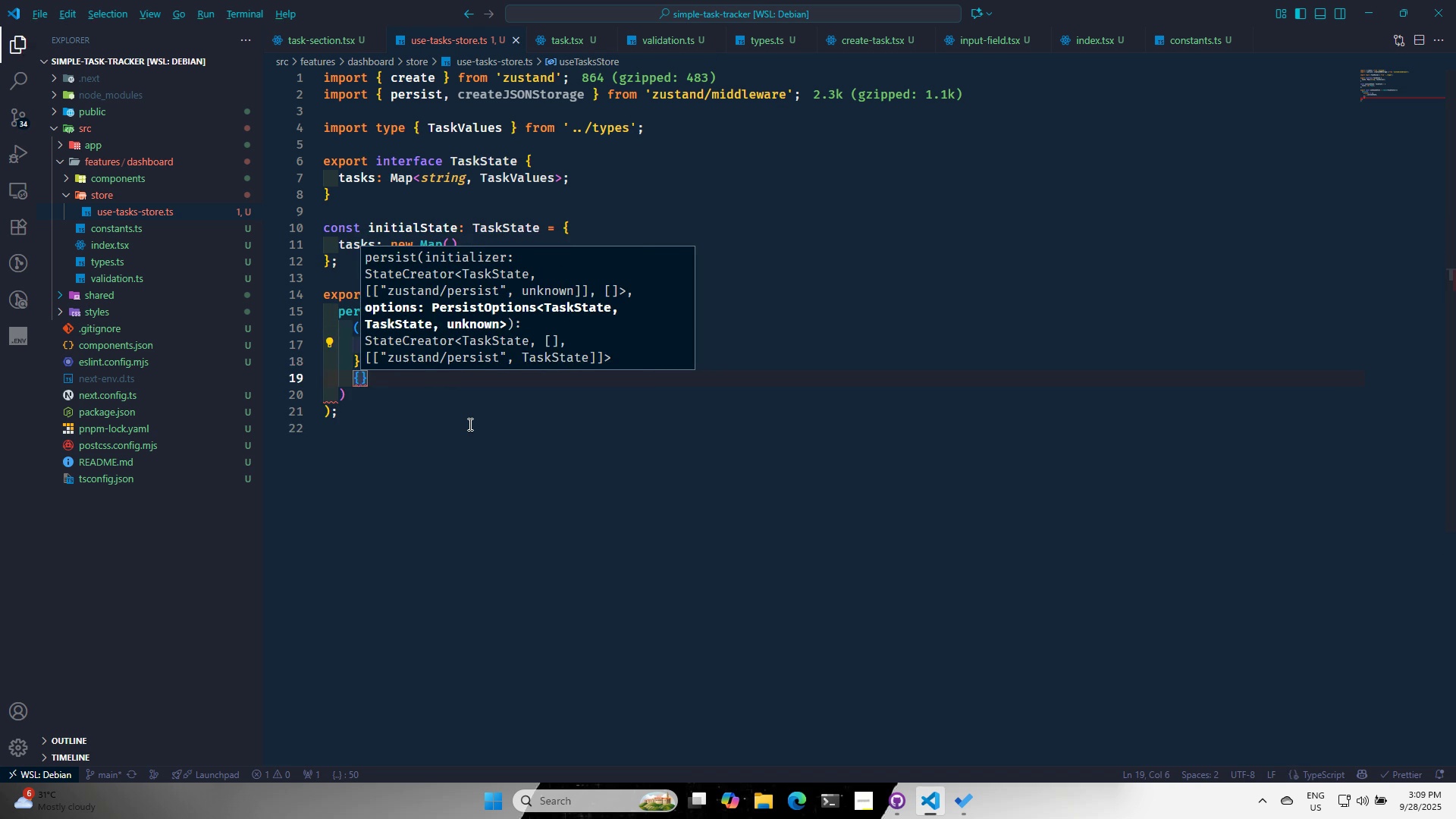 
key(Alt+Tab)
 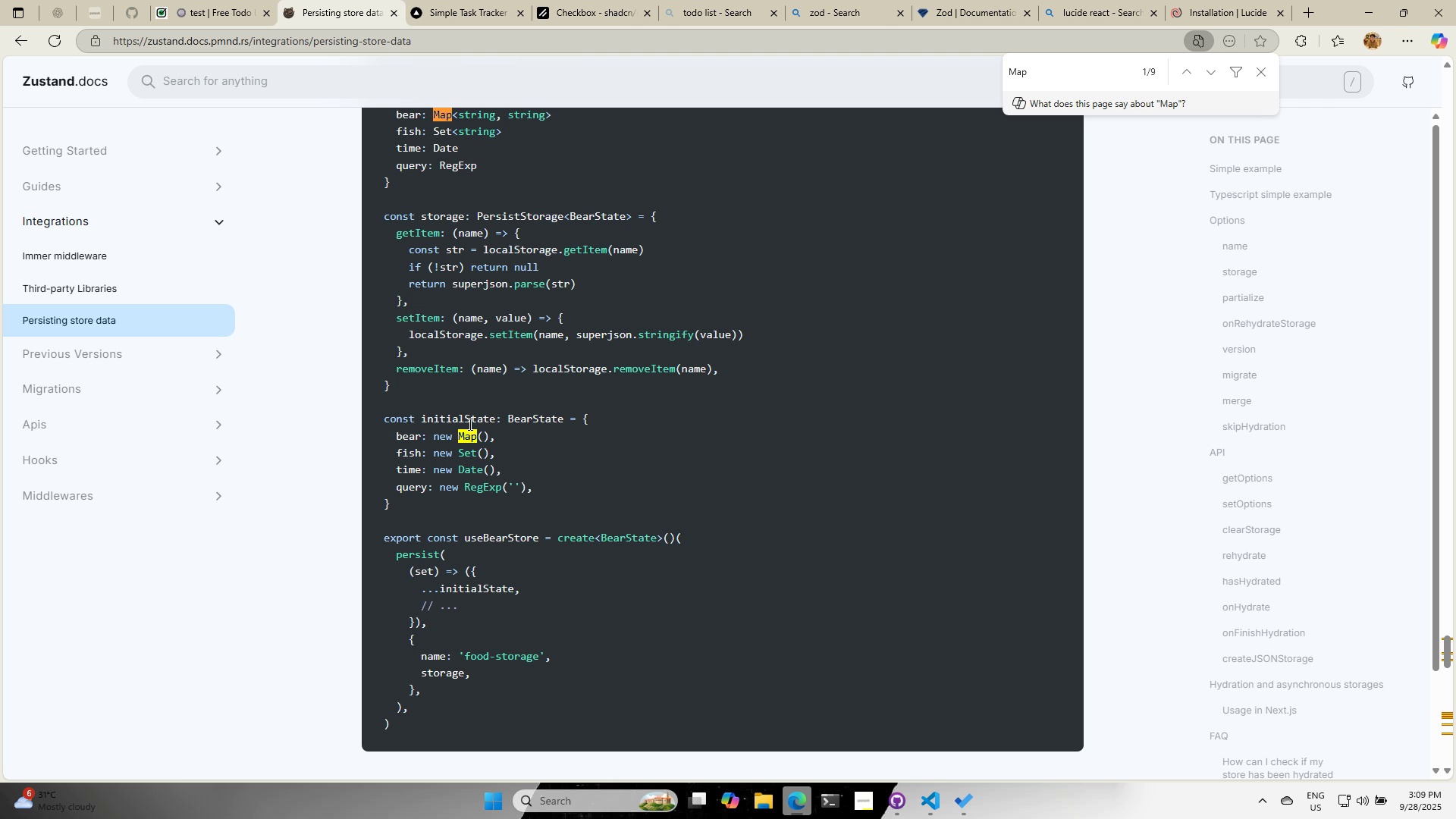 
key(Alt+AltLeft)
 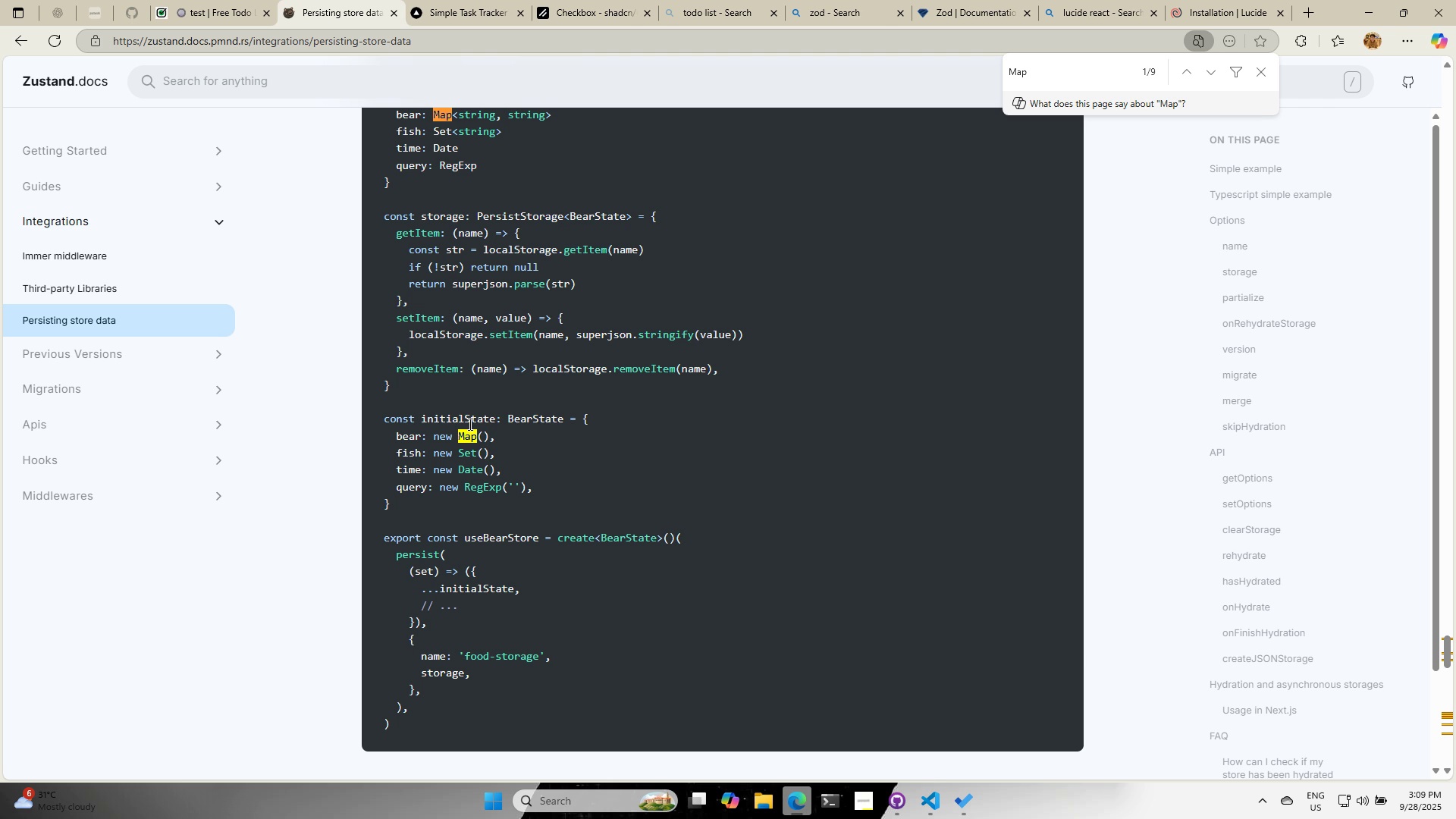 
key(Alt+Tab)
 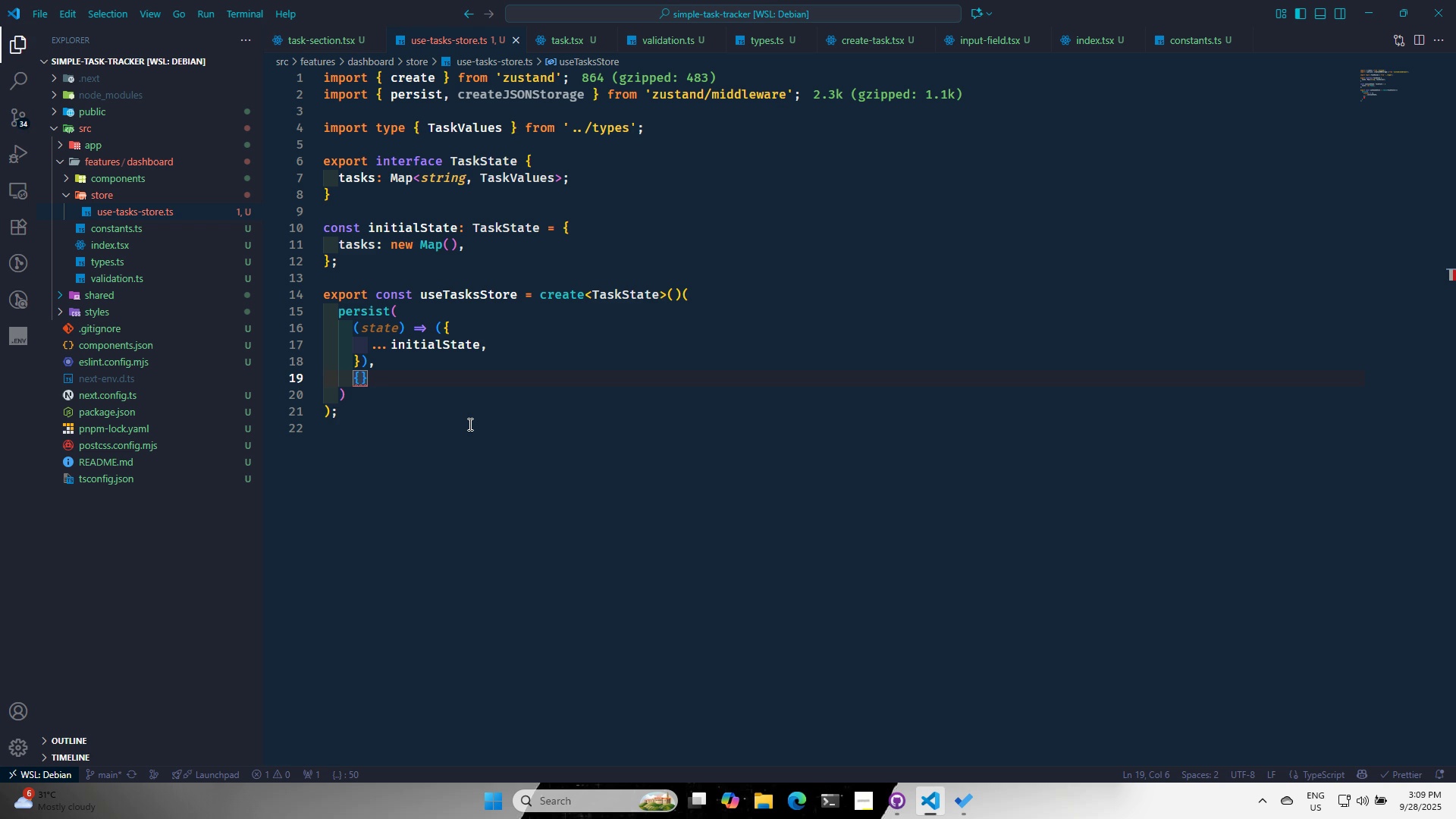 
key(Enter)
 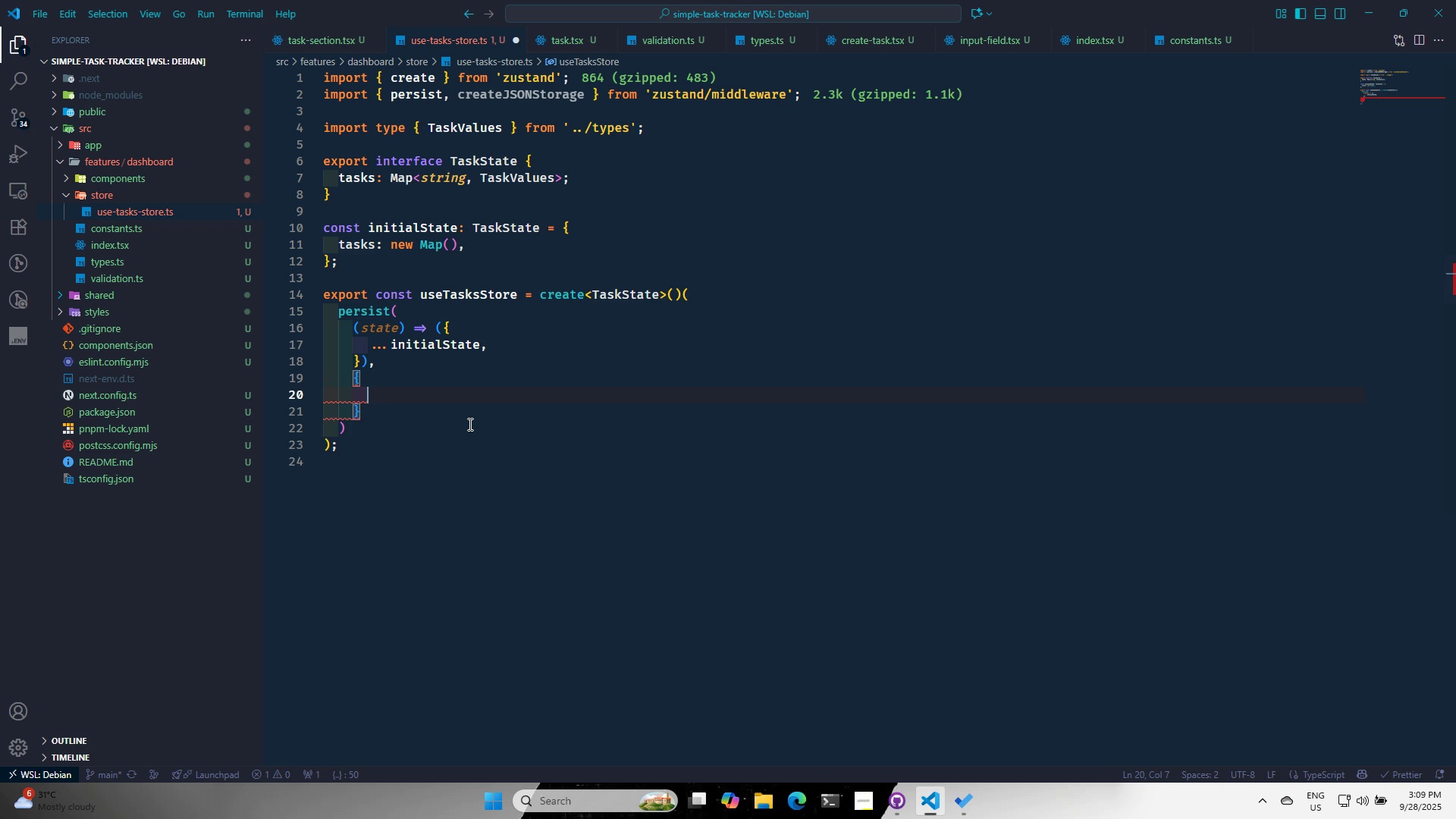 
type(na)
 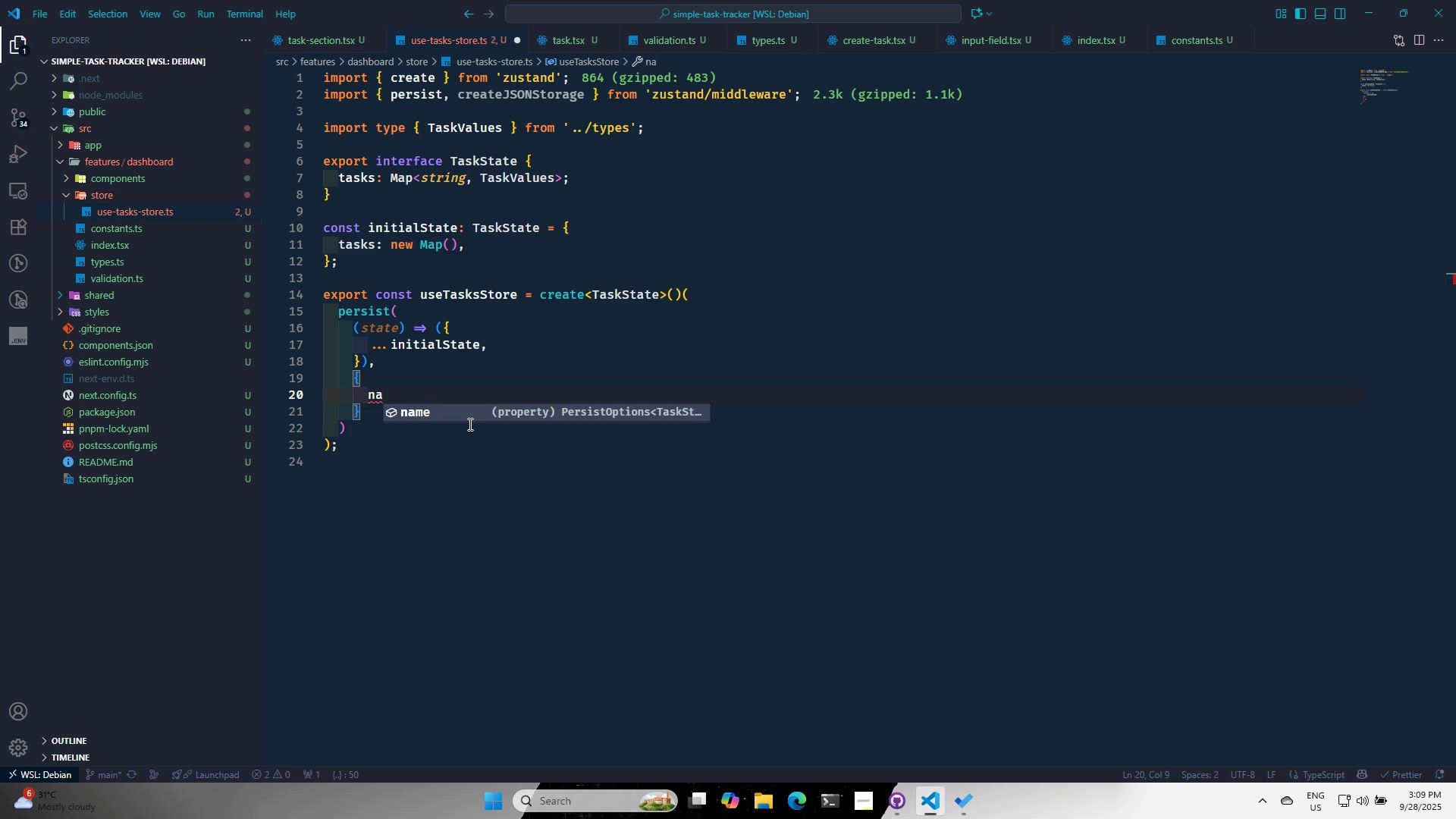 
key(Enter)
 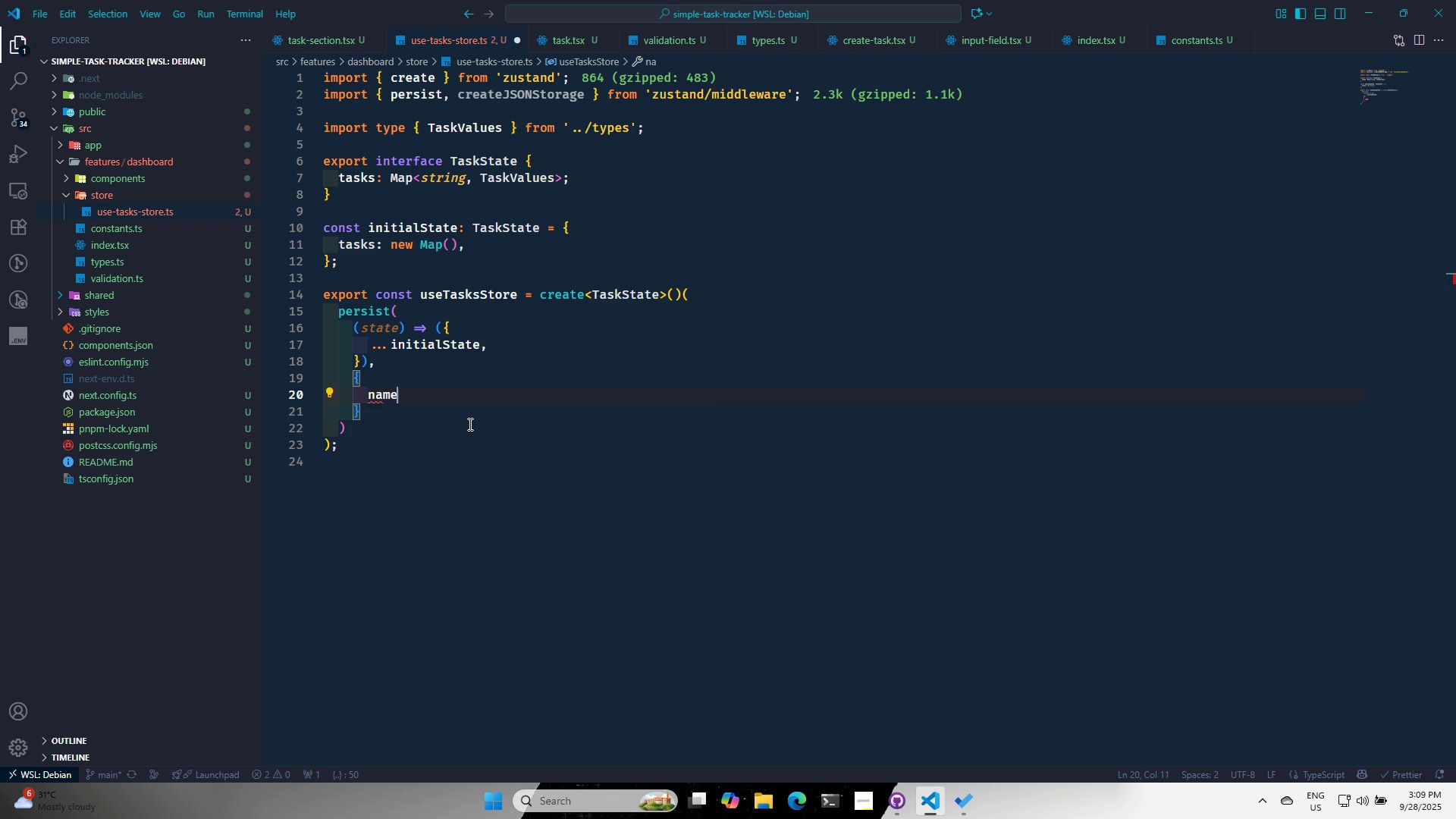 
key(Shift+ShiftRight)
 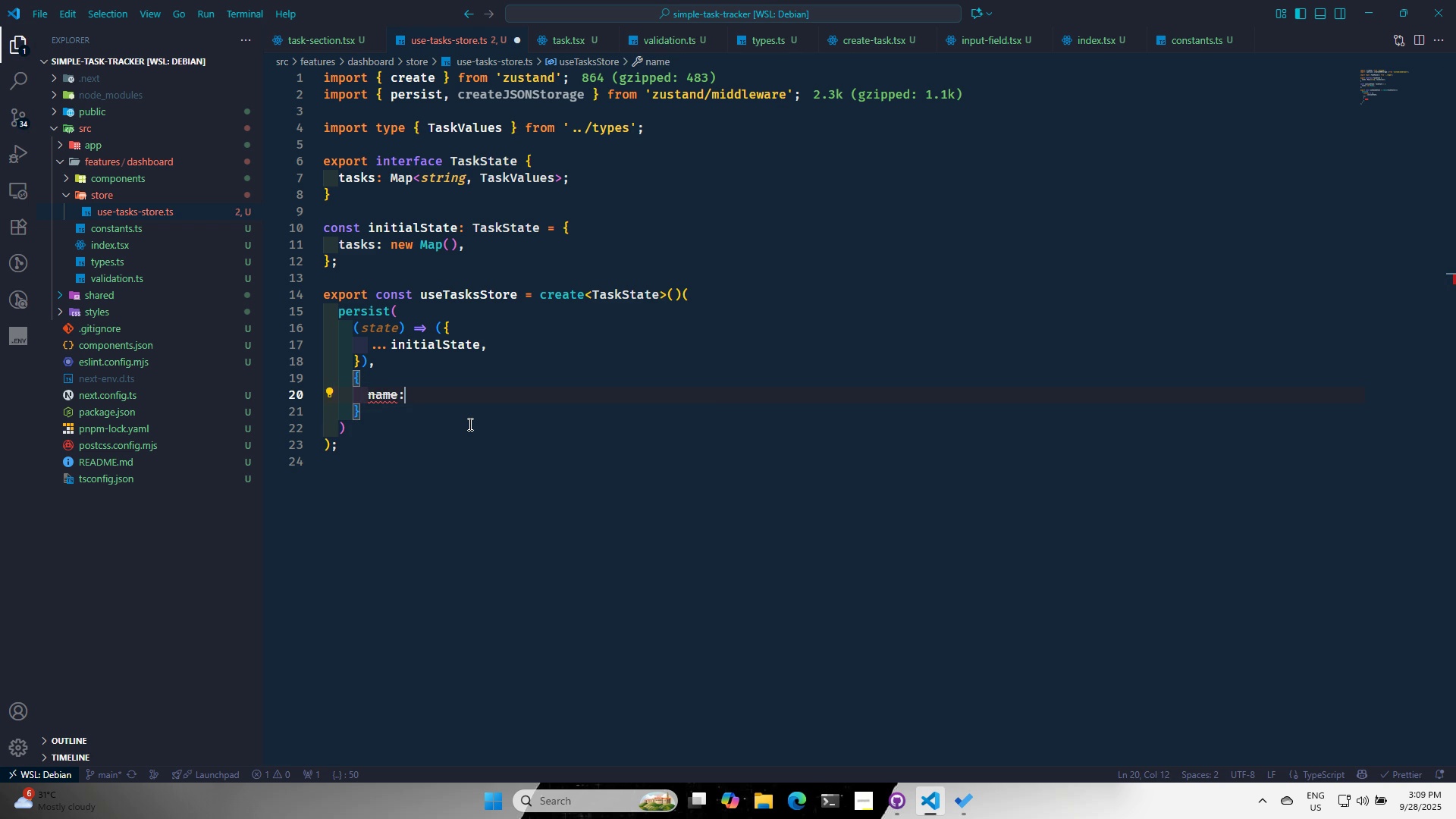 
key(Shift+Semicolon)
 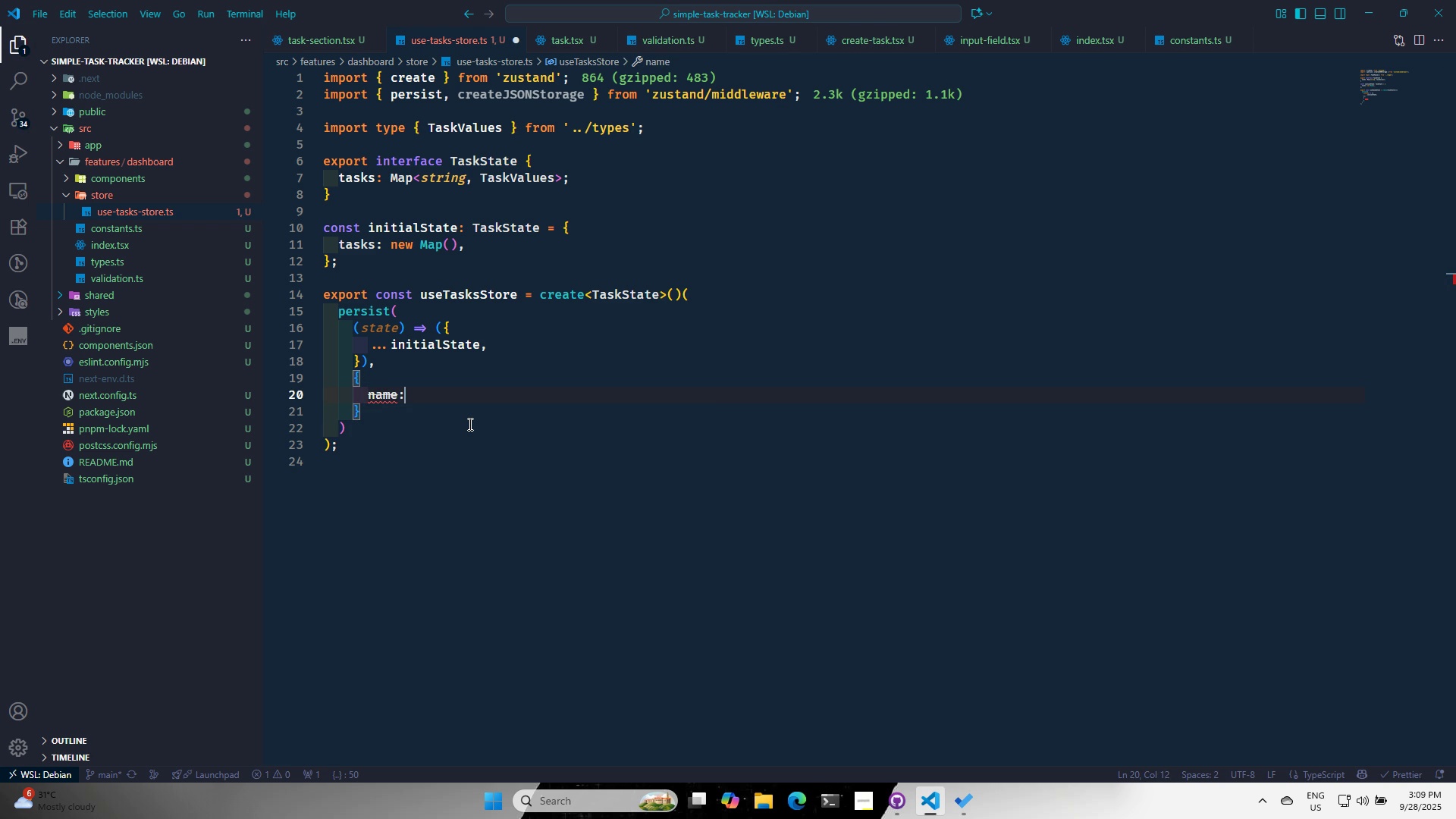 
key(Space)
 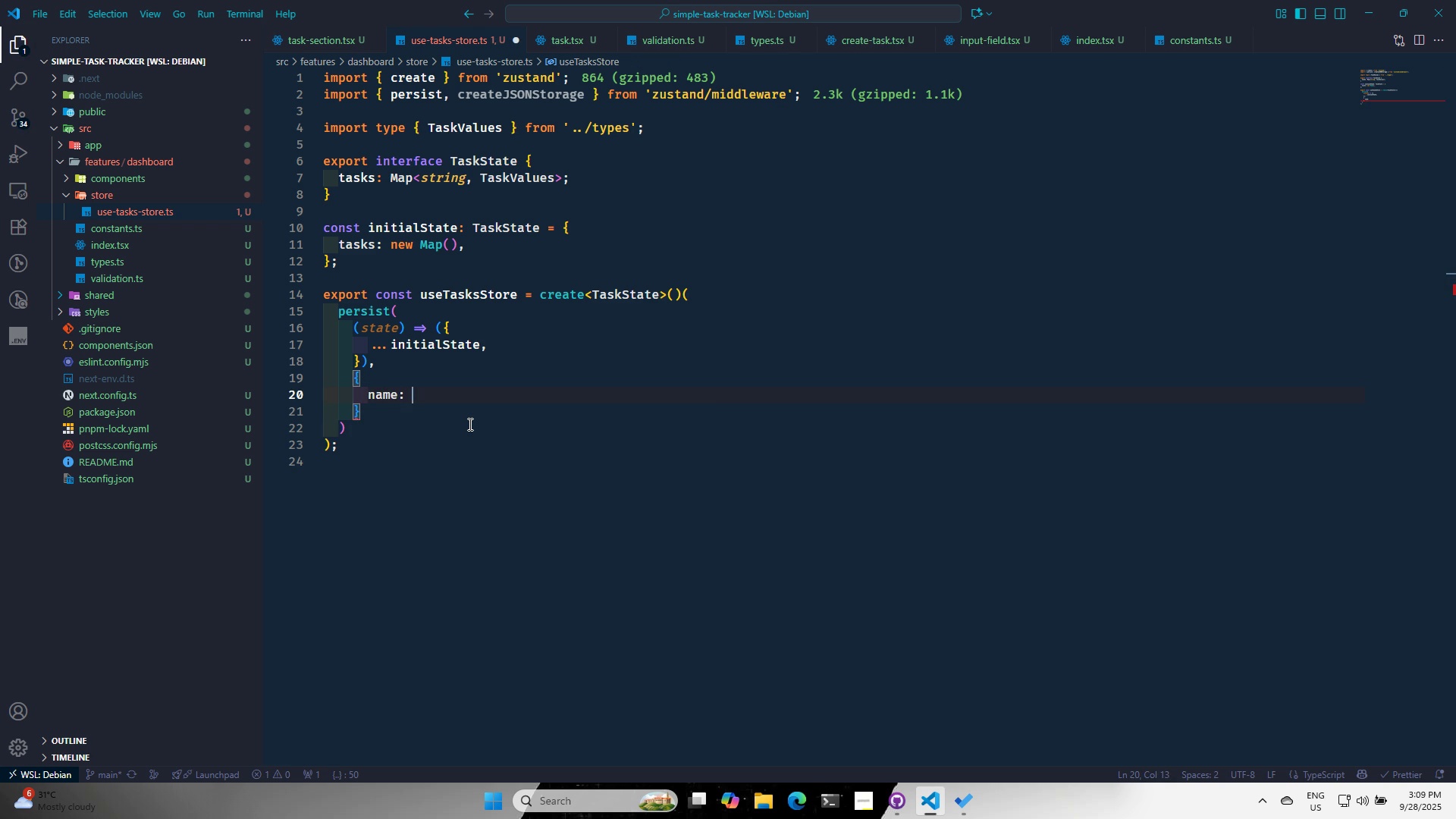 
key(Quote)
 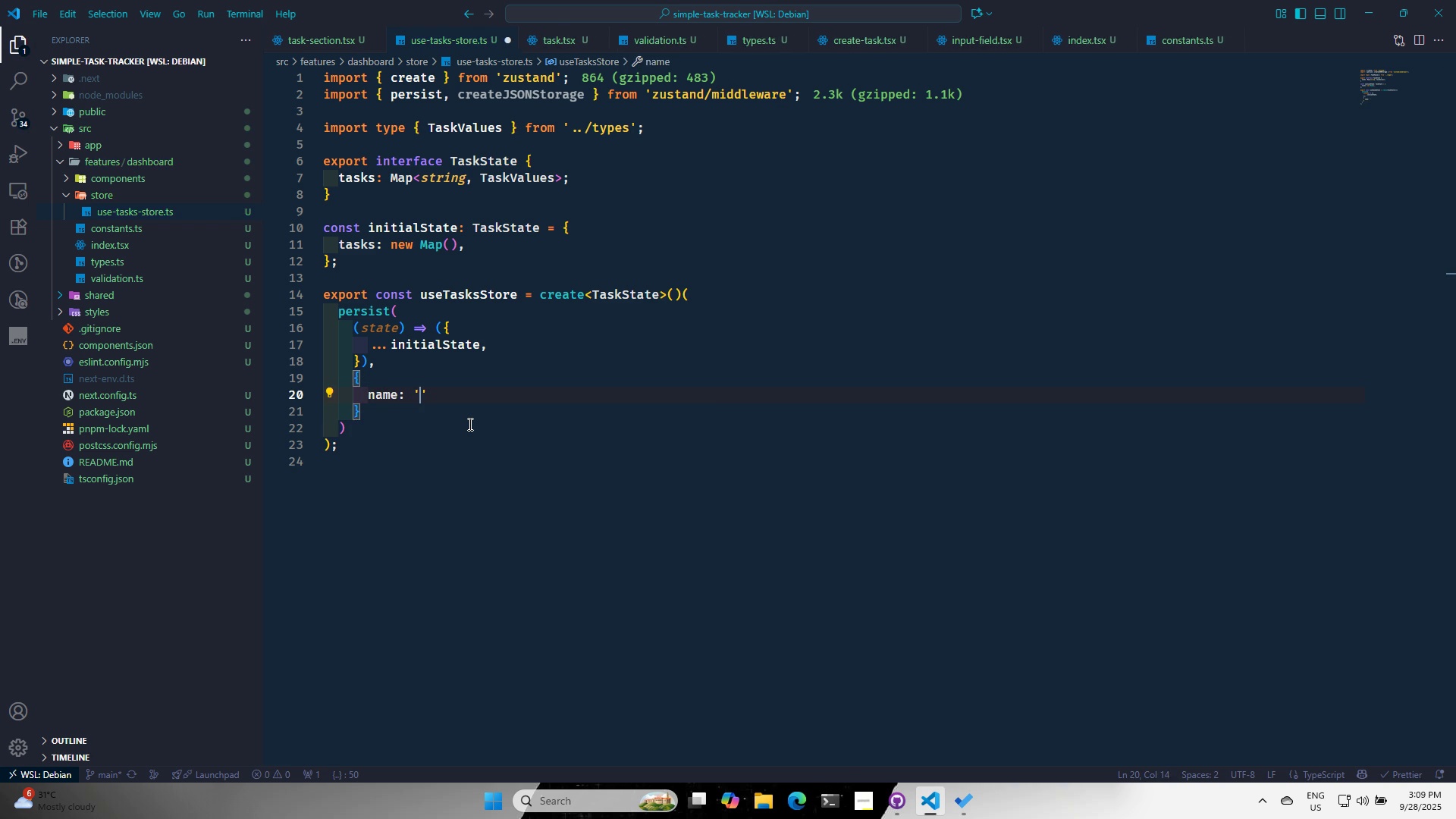 
key(Alt+AltLeft)